 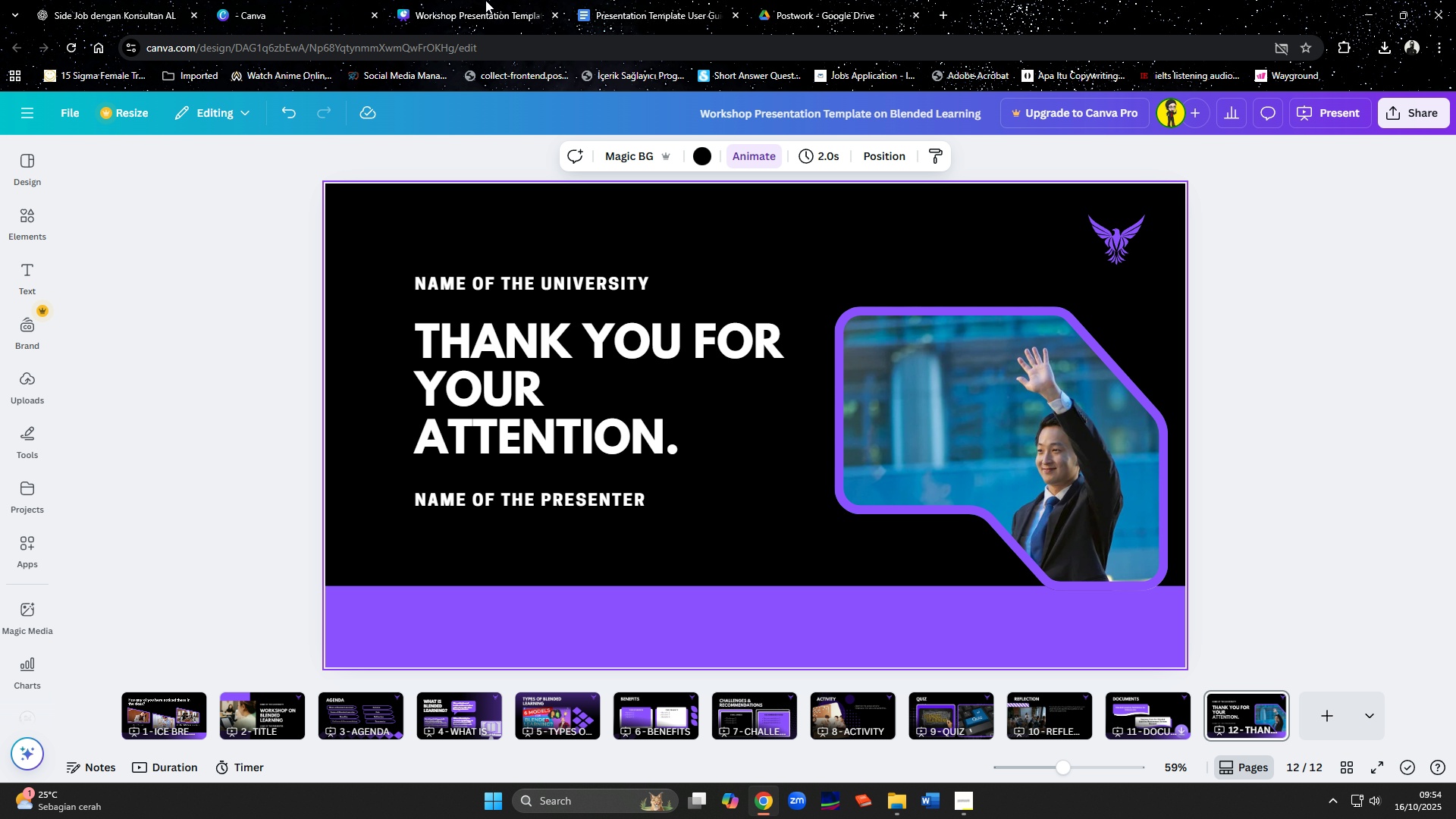 
left_click([159, 711])
 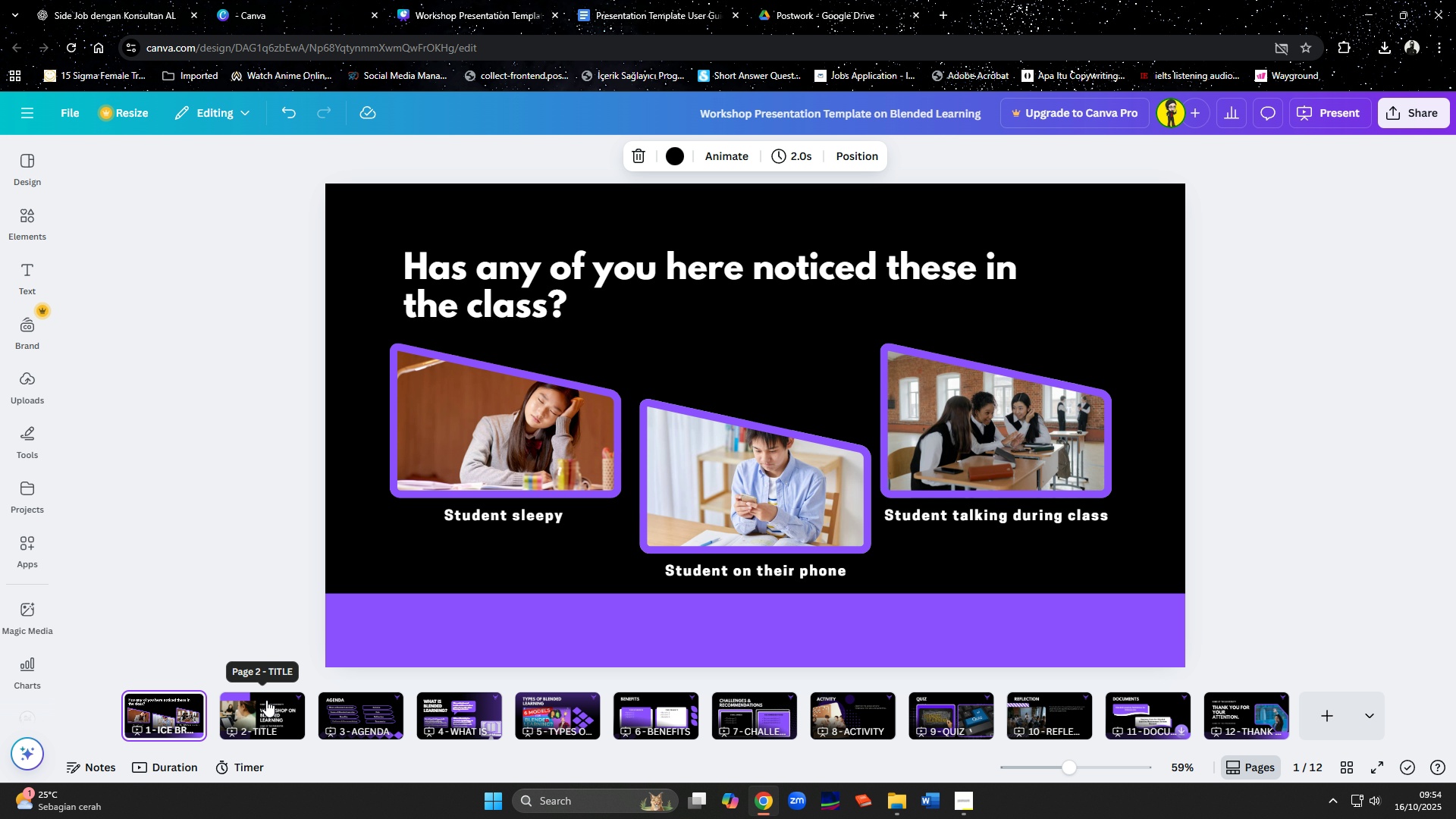 
left_click([266, 700])
 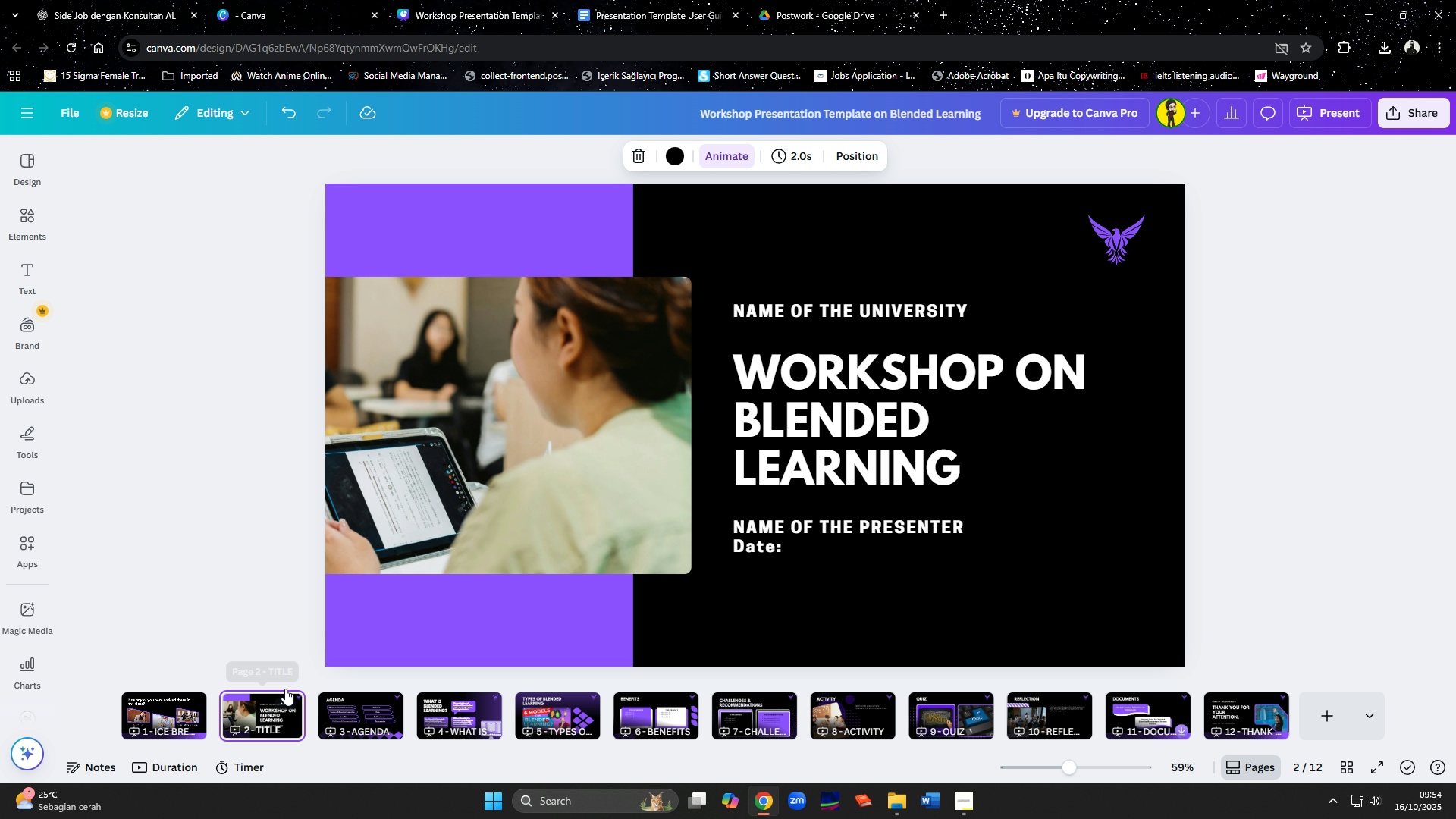 
left_click([368, 708])
 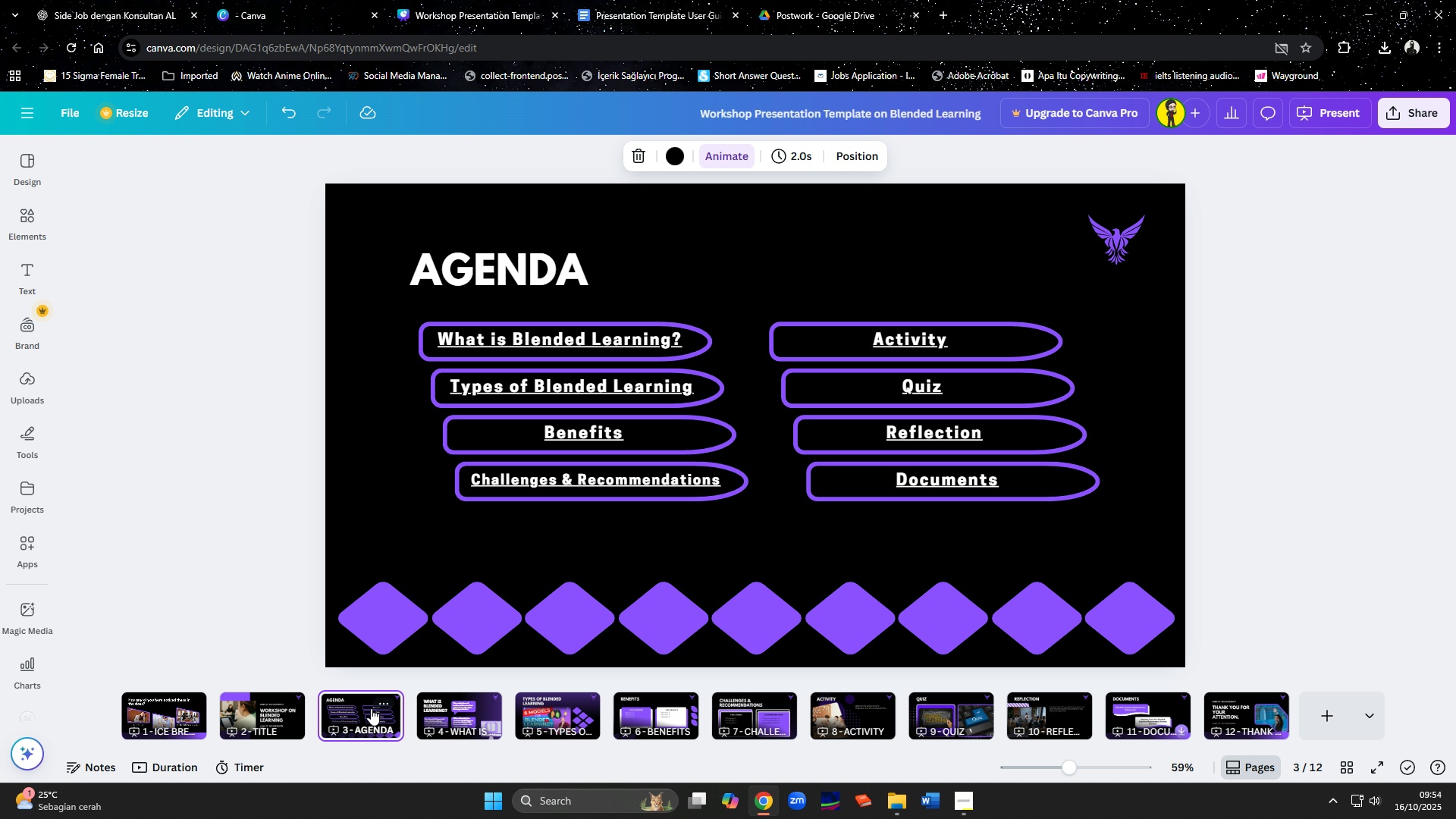 
left_click([450, 711])
 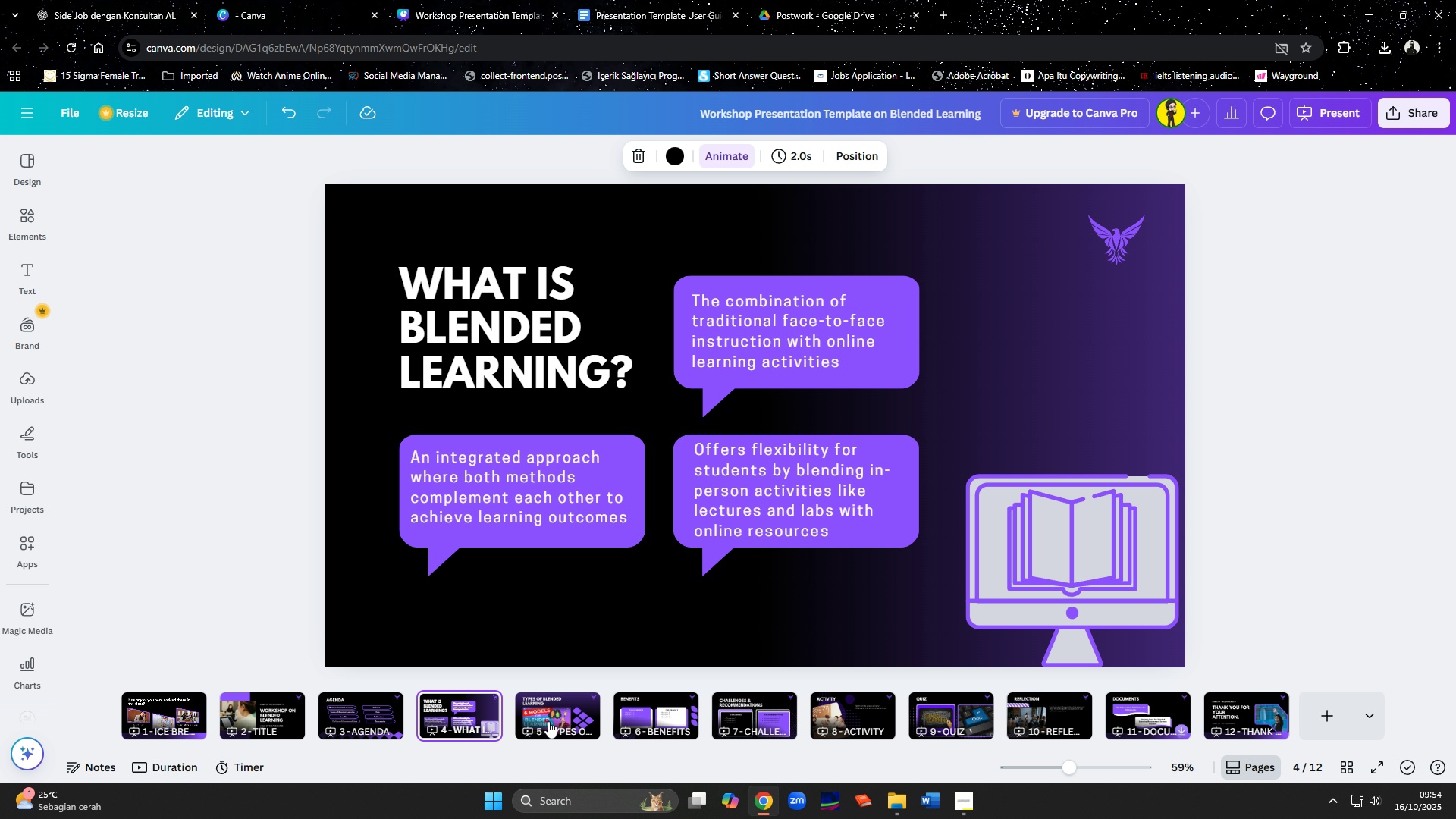 
left_click([596, 718])
 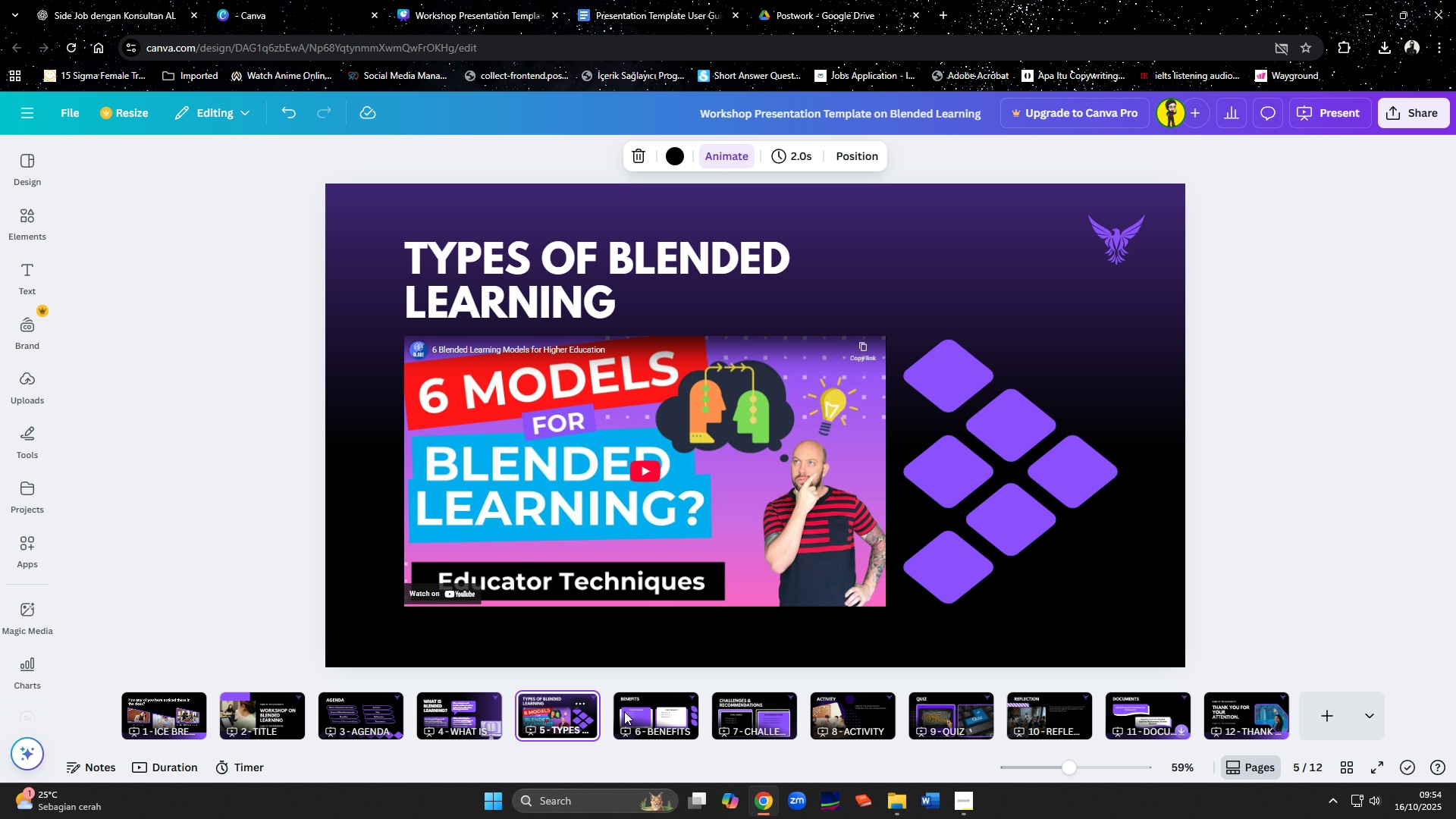 
left_click([680, 707])
 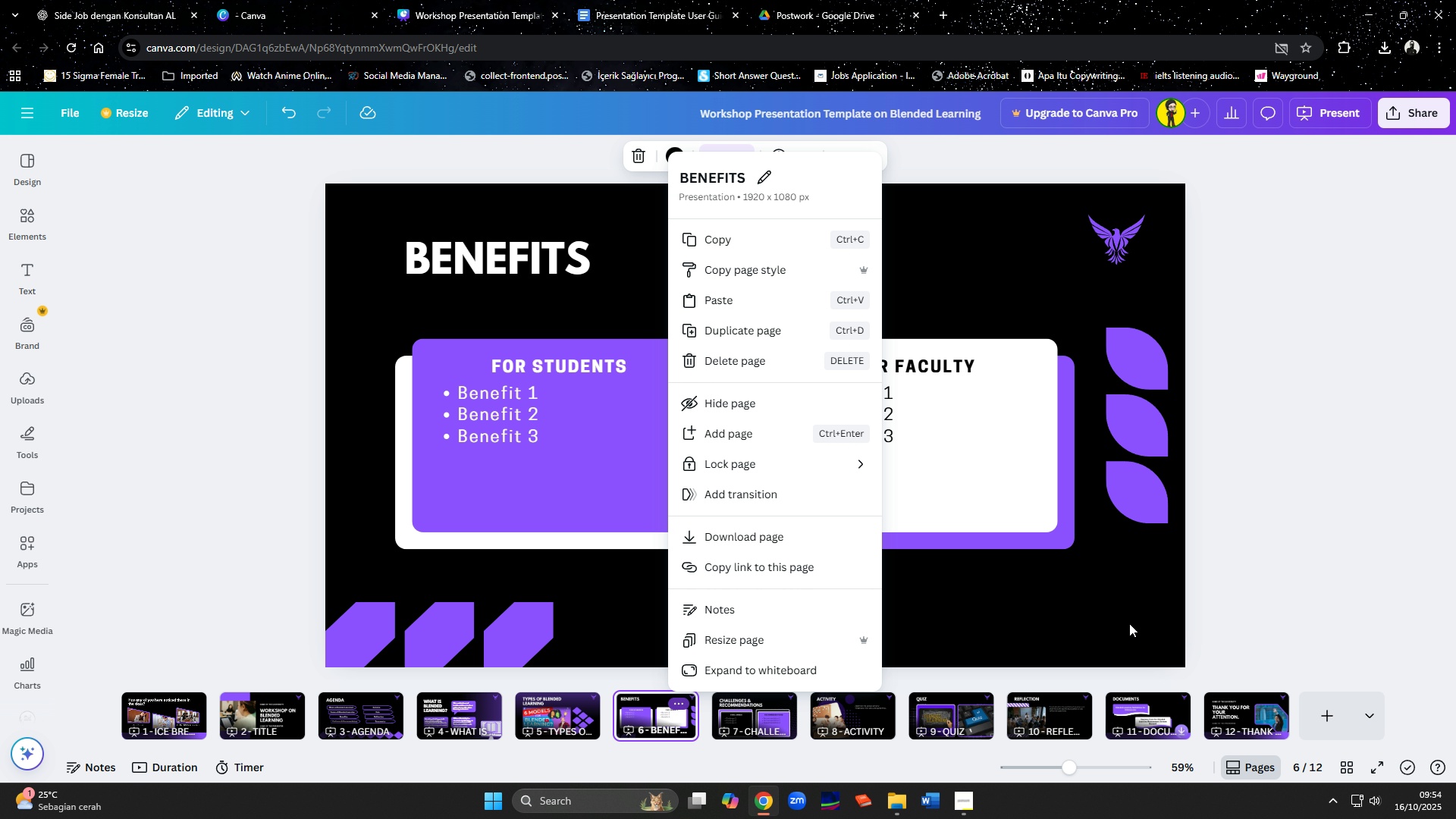 
left_click([1071, 606])
 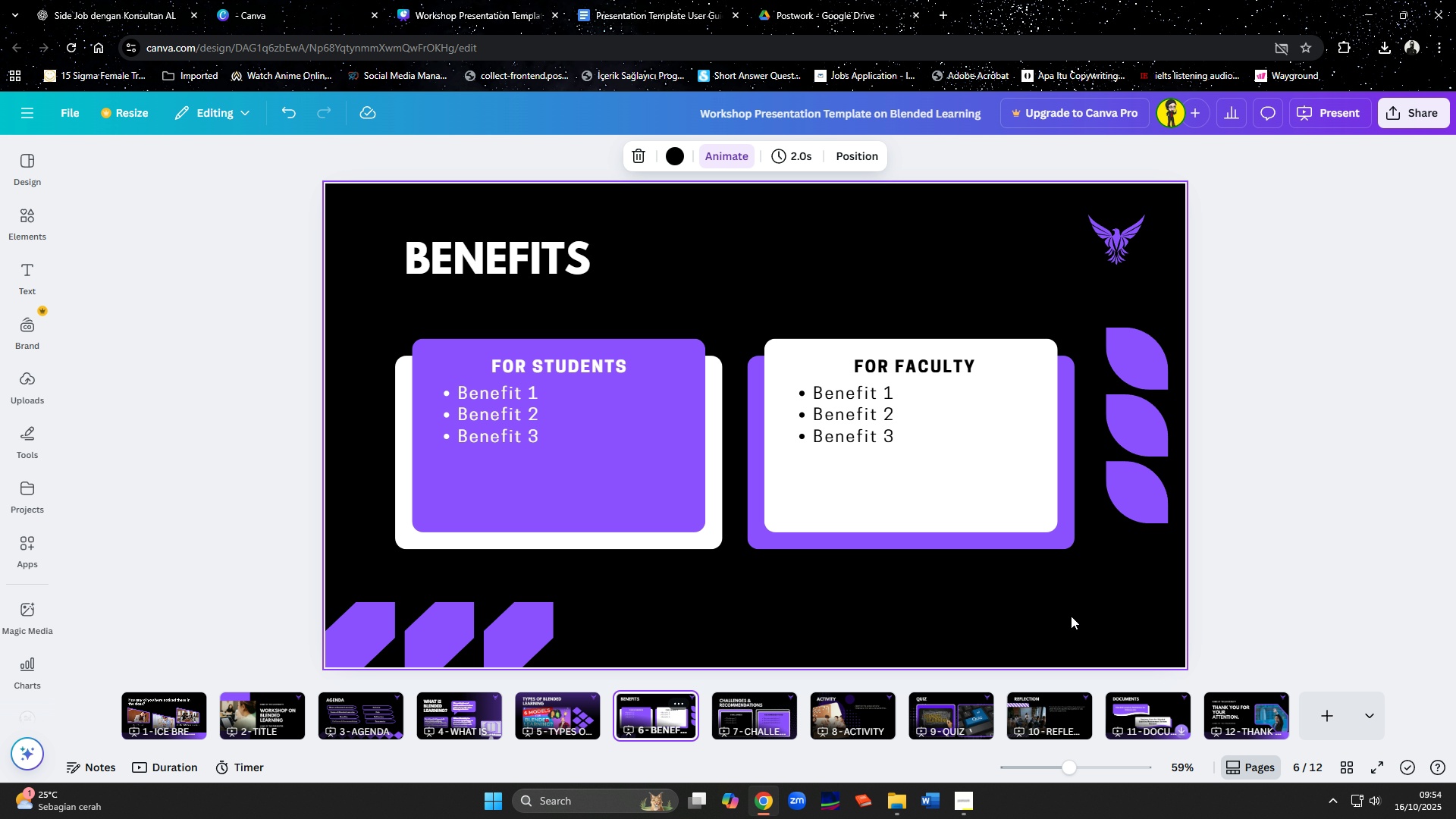 
left_click([760, 701])
 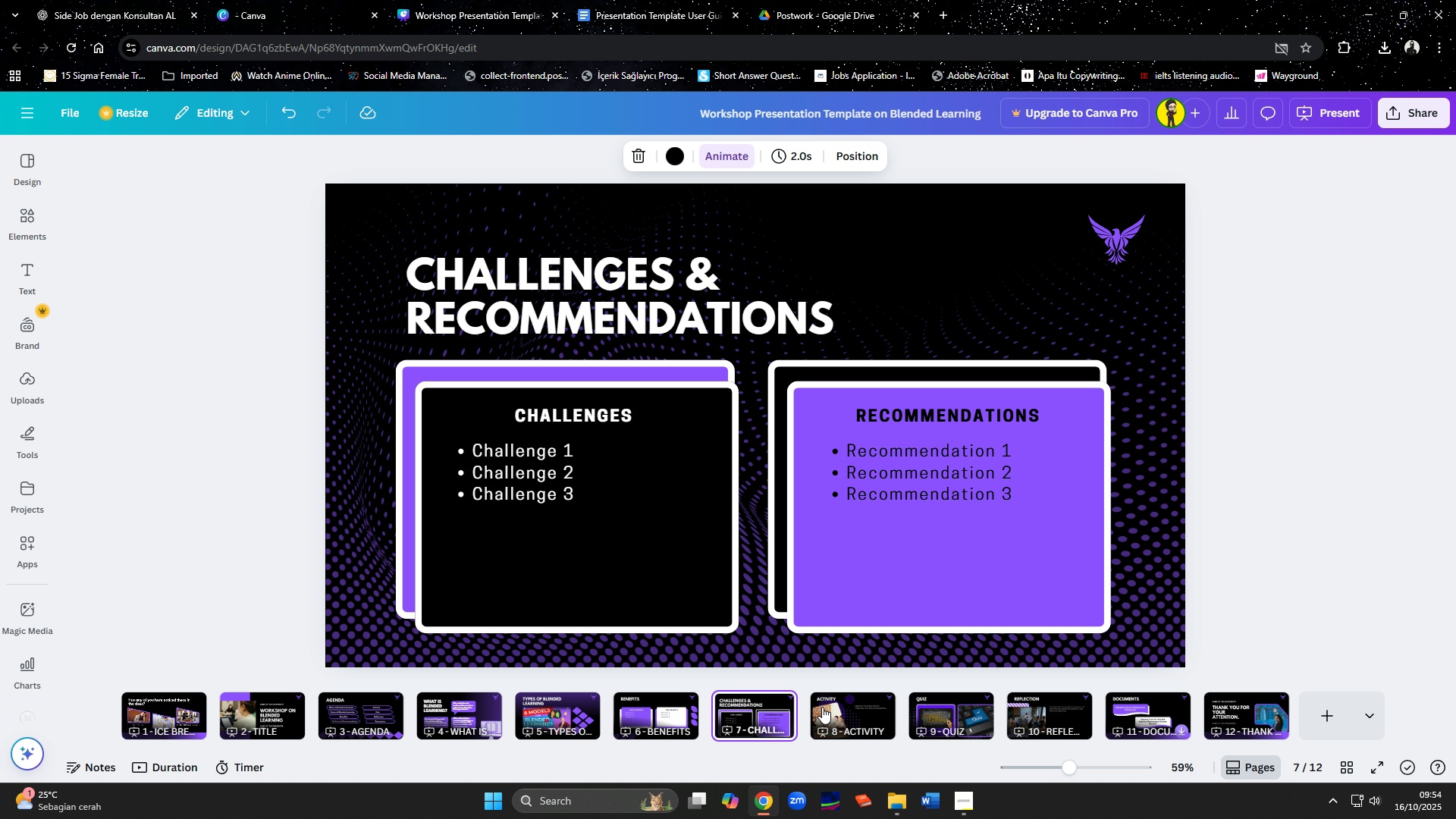 
left_click([822, 707])
 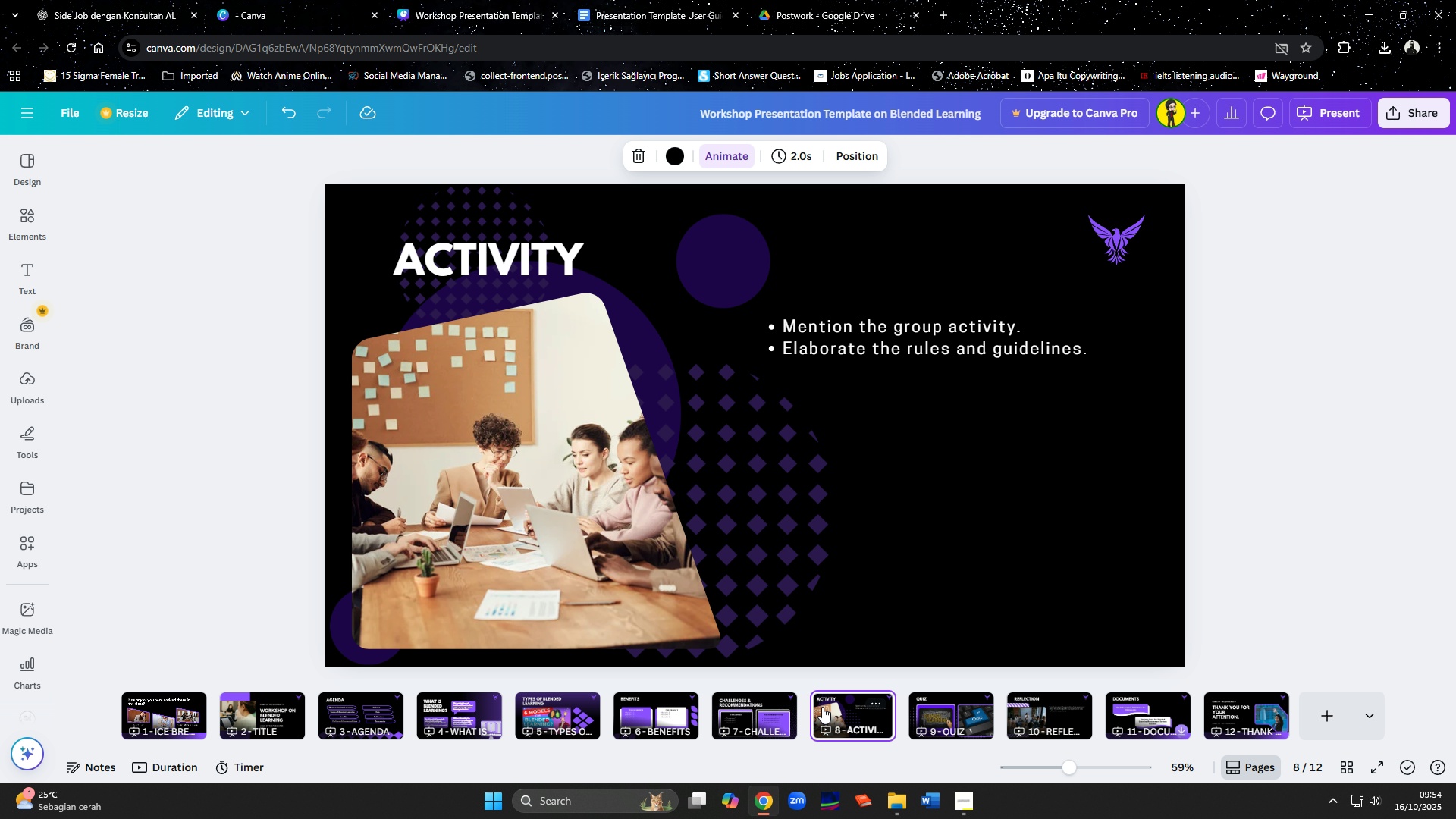 
mouse_move([874, 701])
 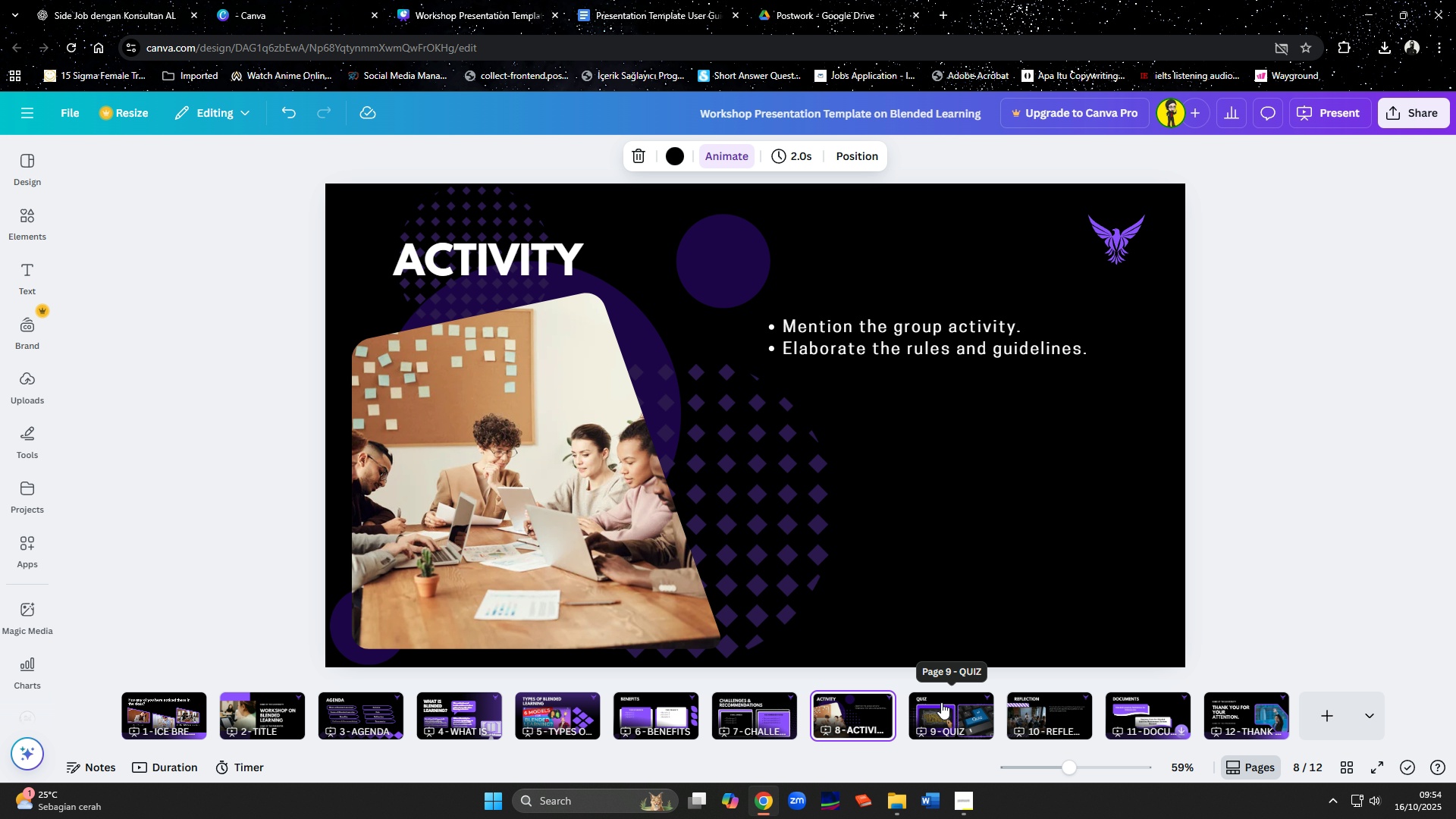 
left_click([941, 702])
 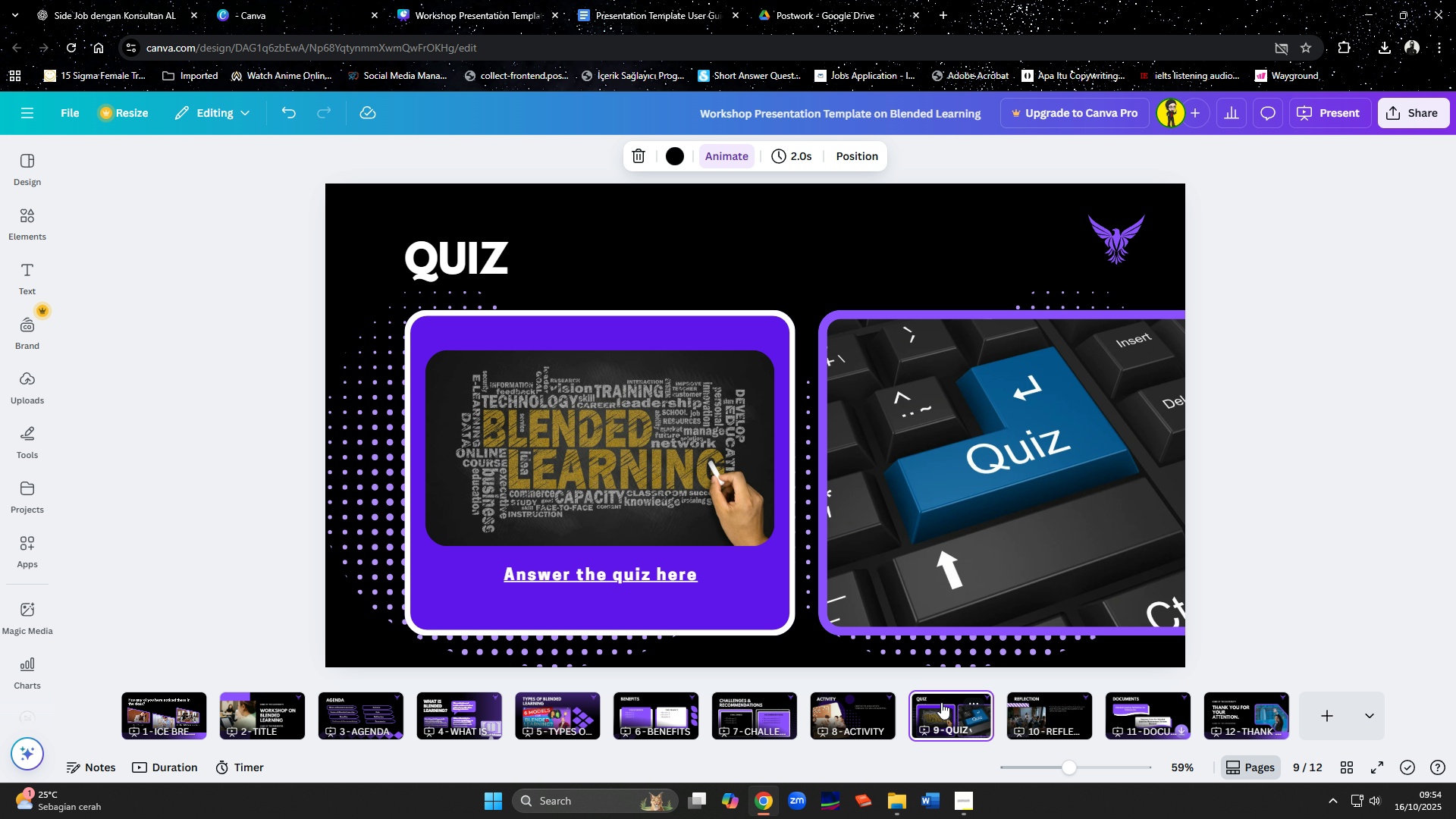 
left_click([1018, 714])
 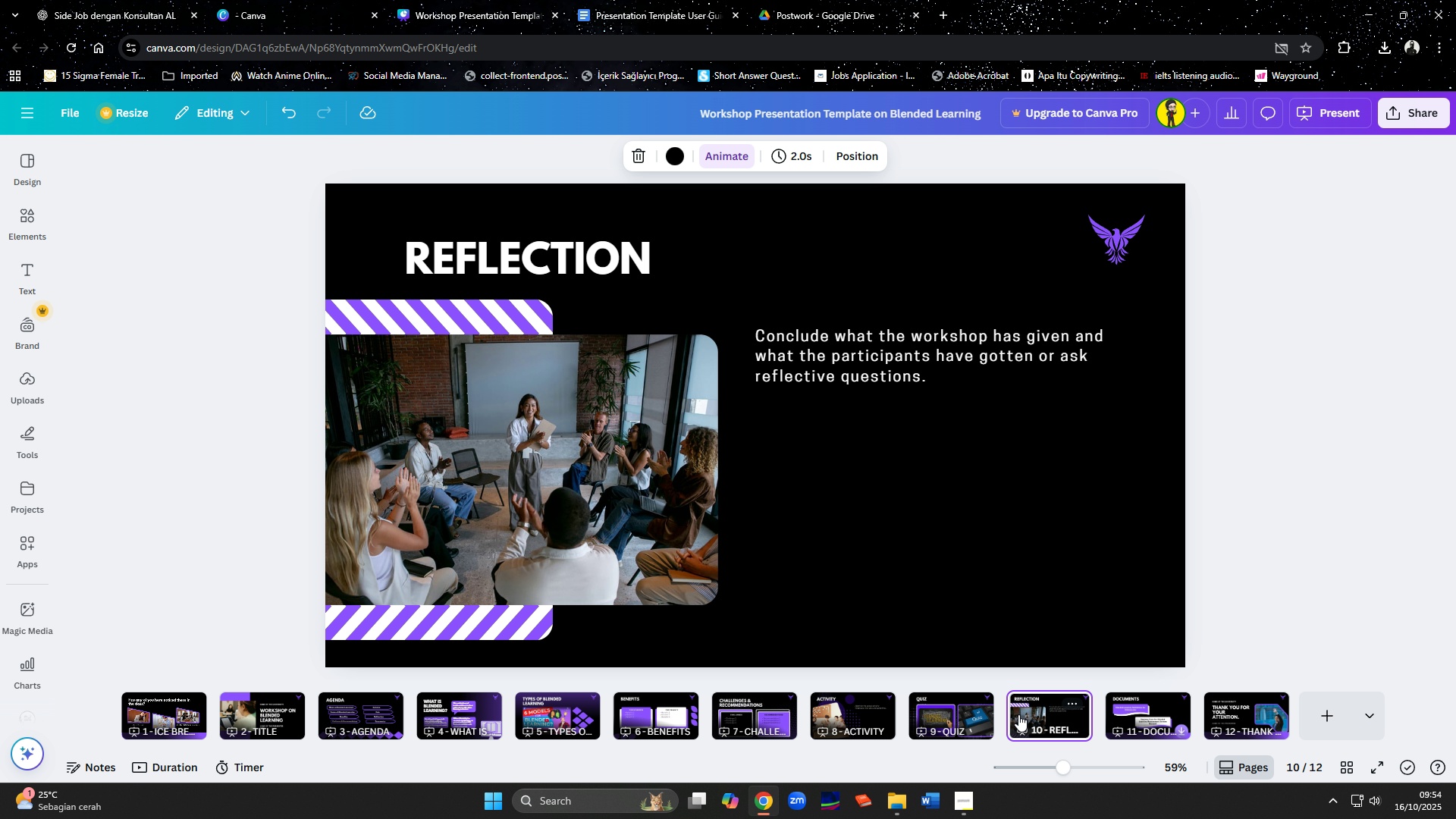 
wait(6.74)
 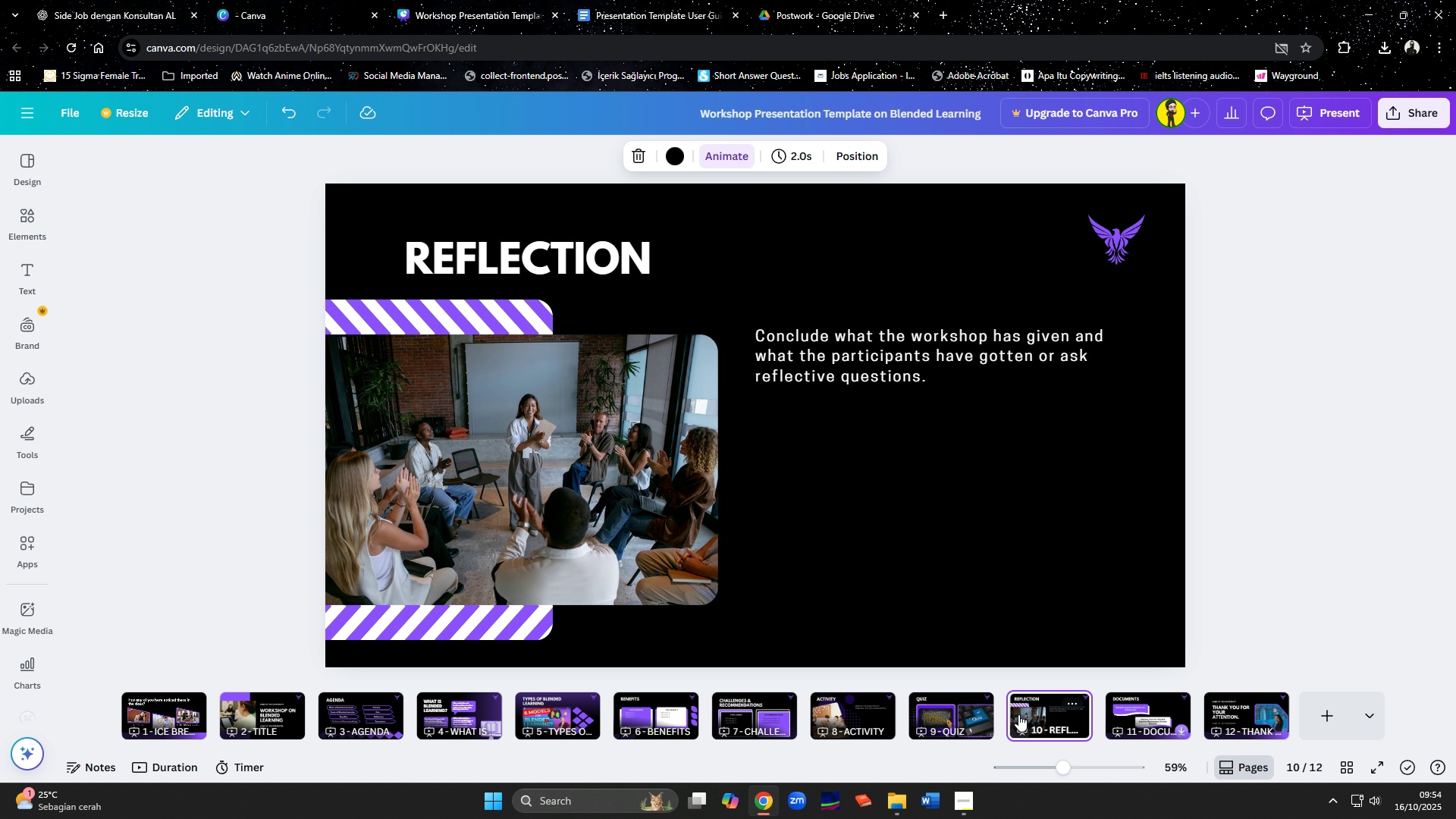 
left_click([1126, 711])
 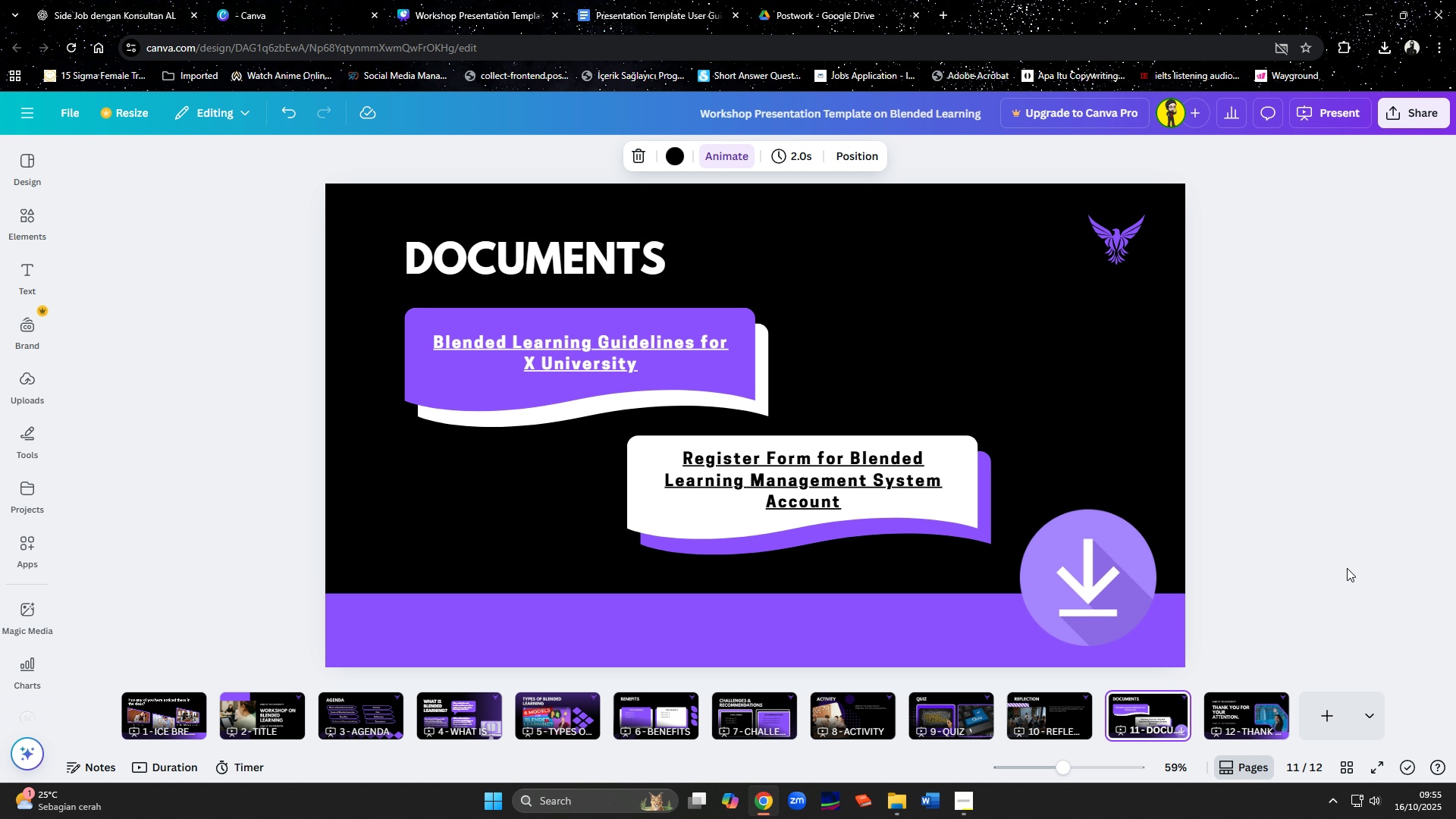 
wait(22.4)
 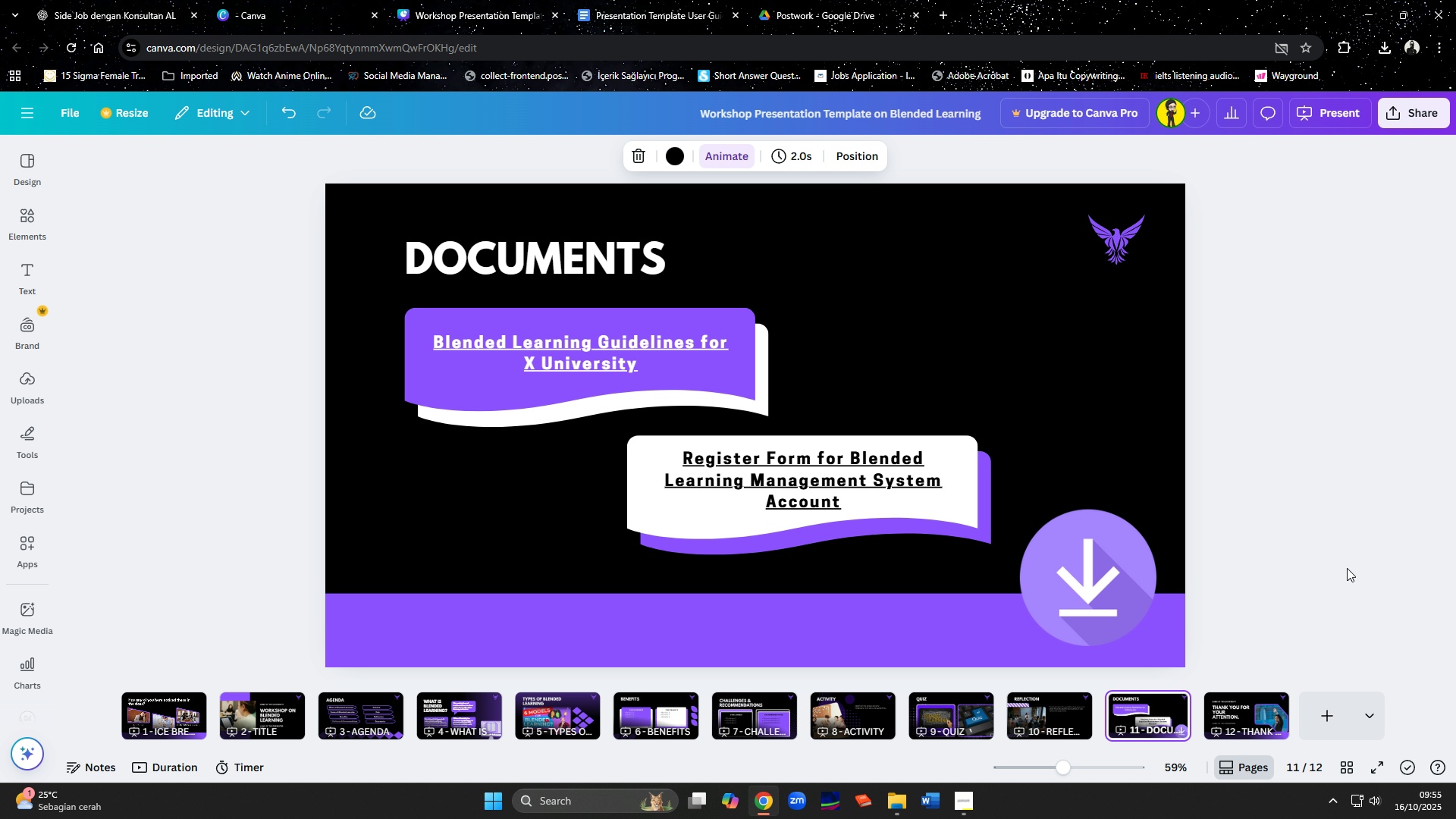 
left_click([168, 758])
 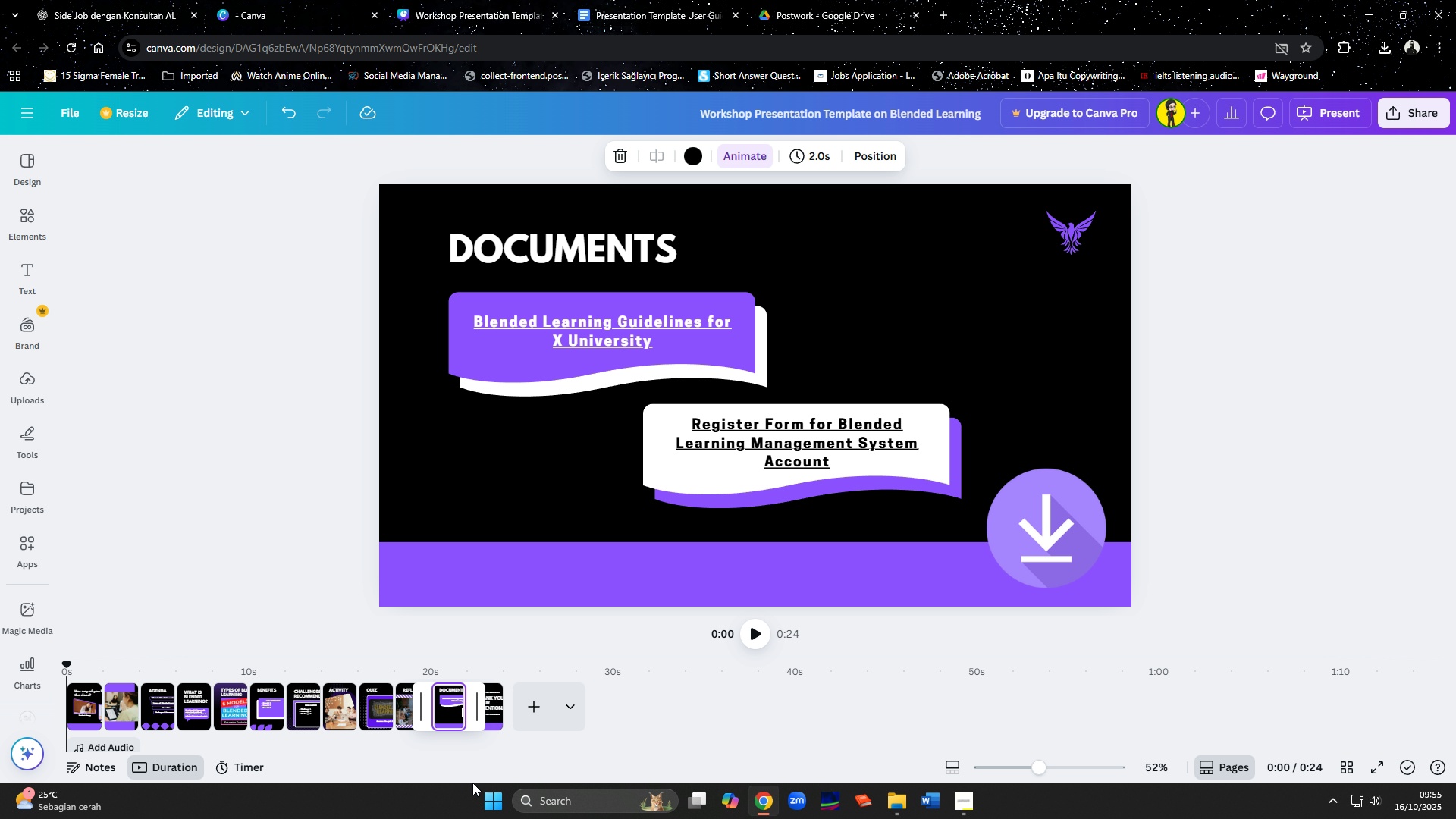 
left_click([750, 641])
 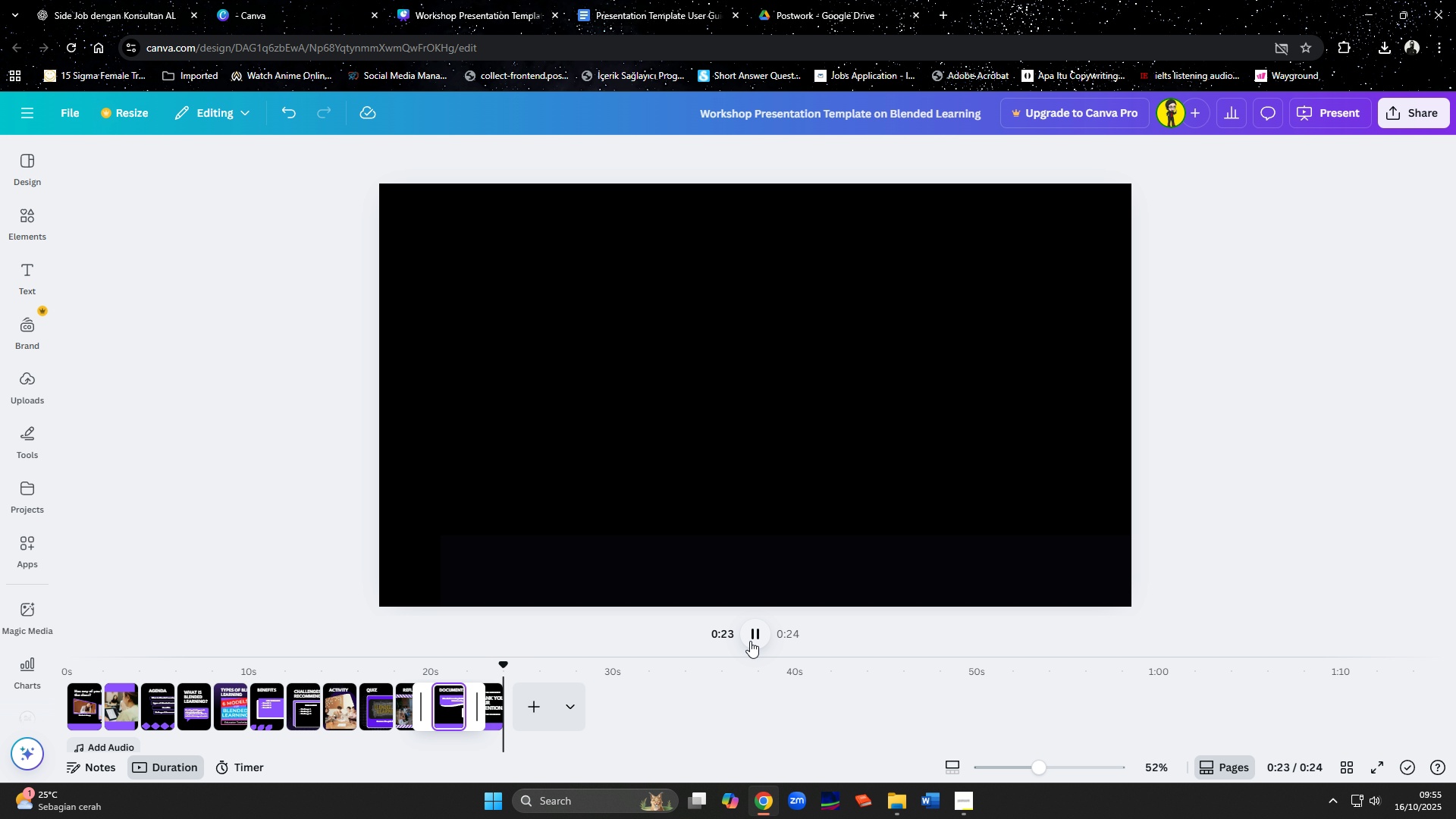 
wait(29.08)
 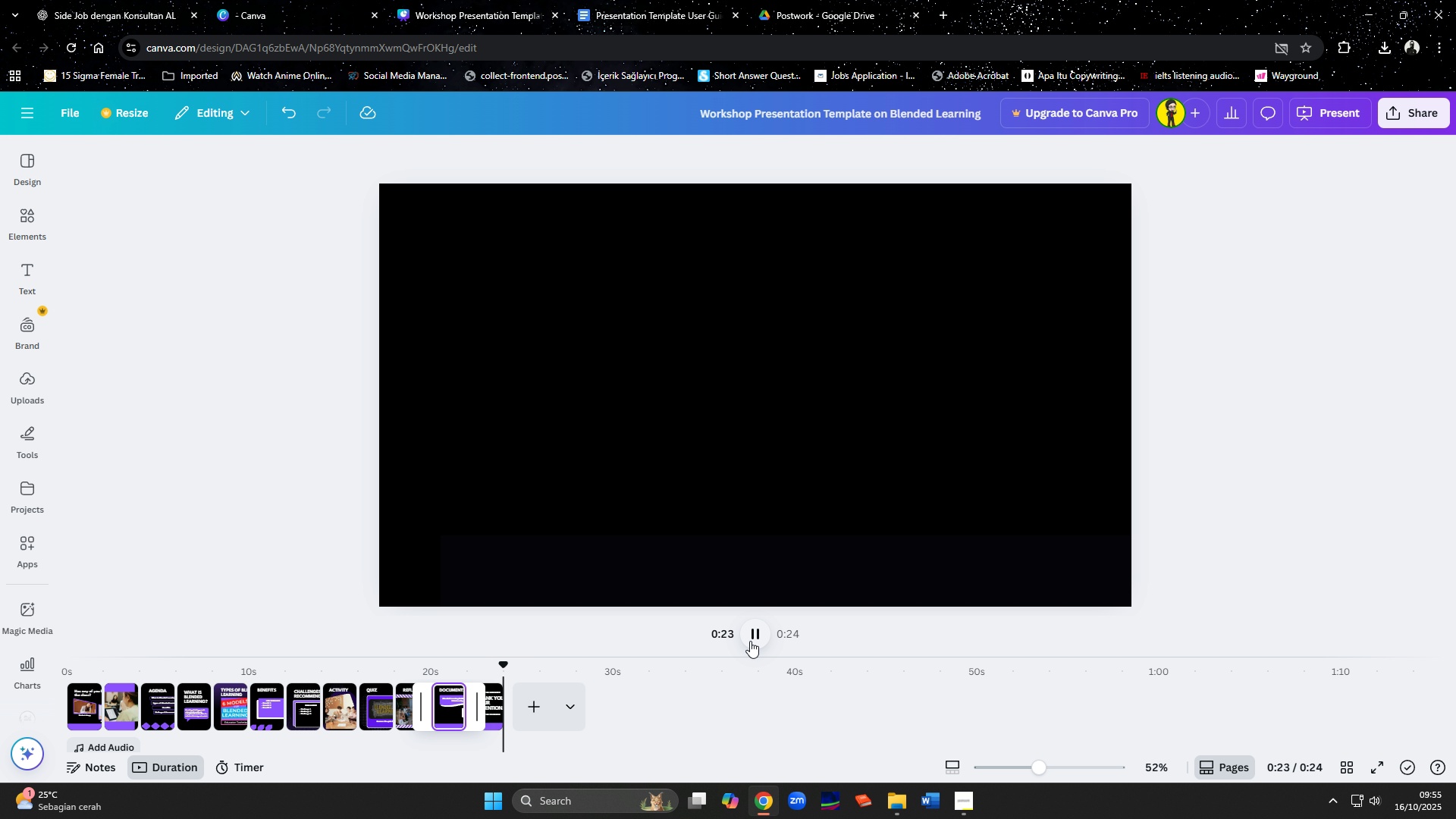 
left_click([107, 770])
 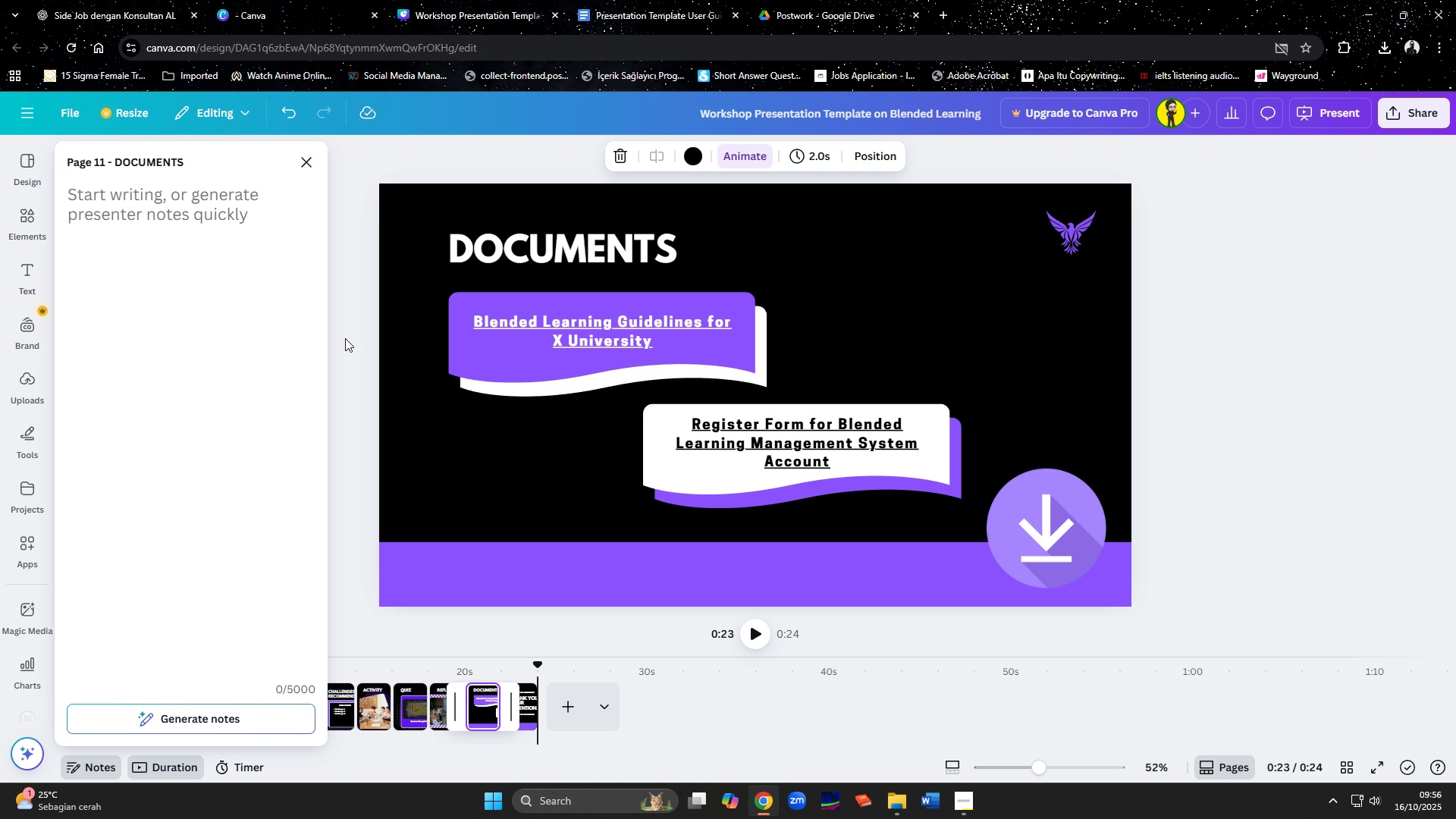 
left_click([306, 163])
 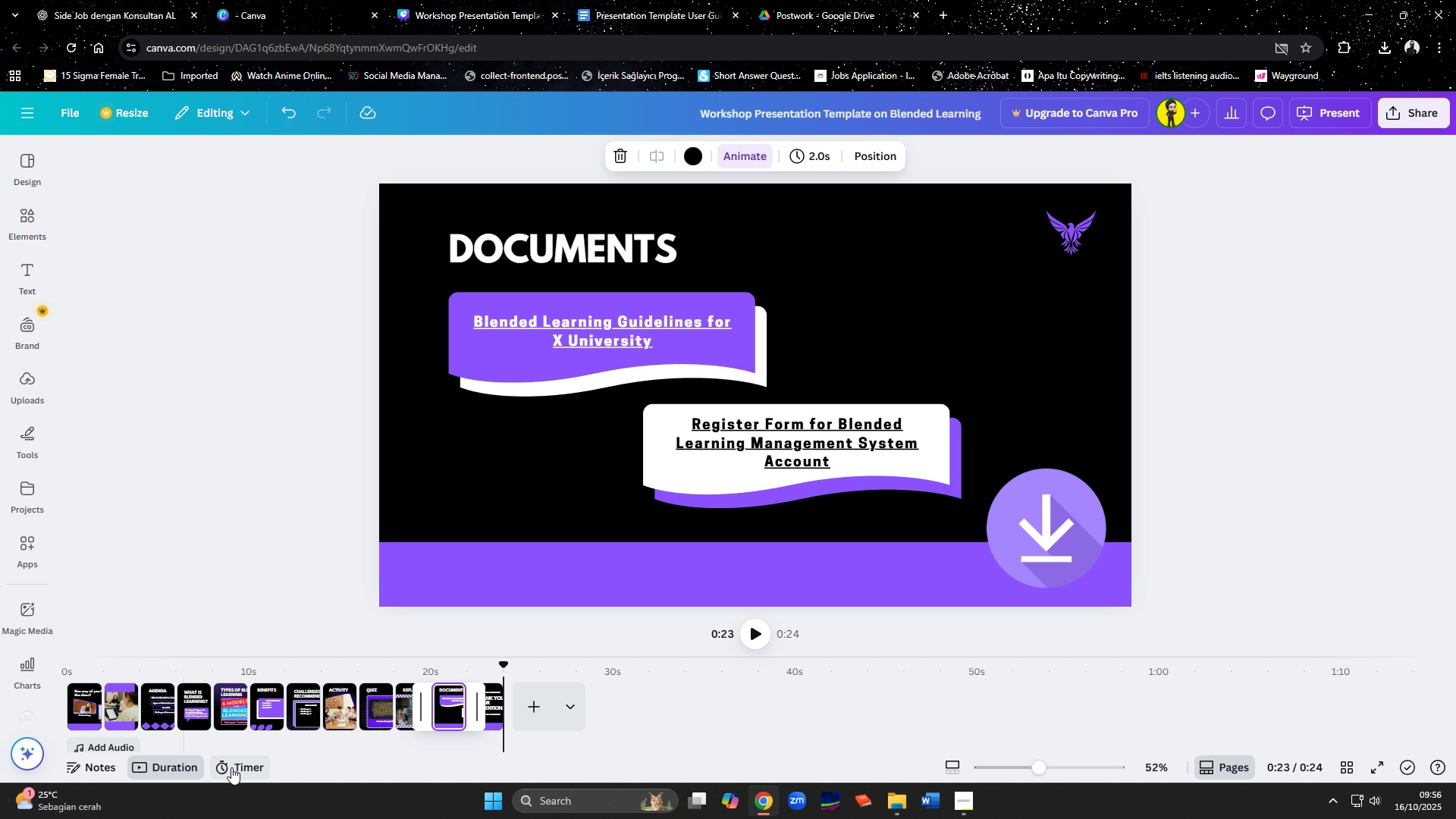 
left_click([237, 770])
 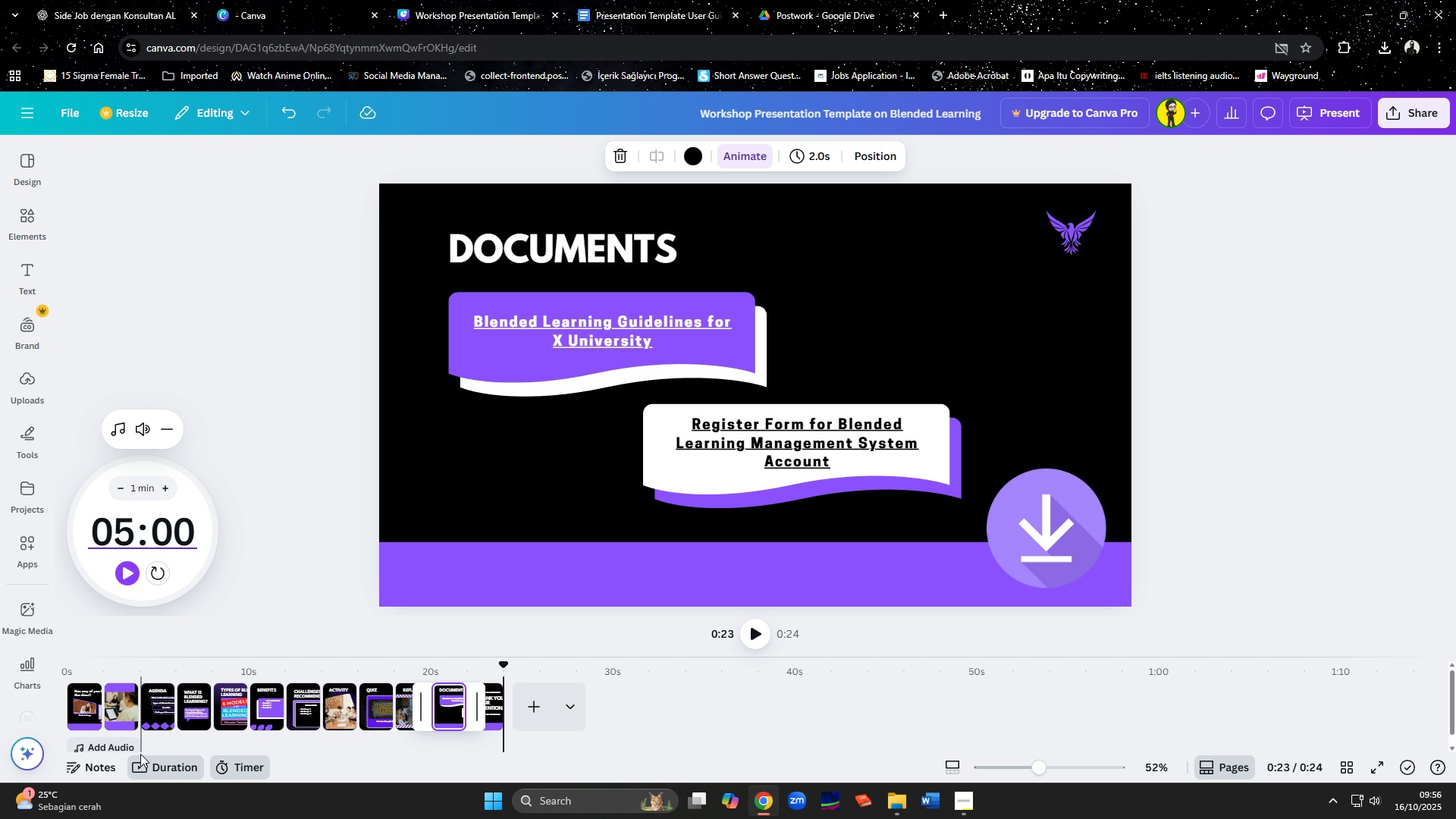 
left_click([151, 769])
 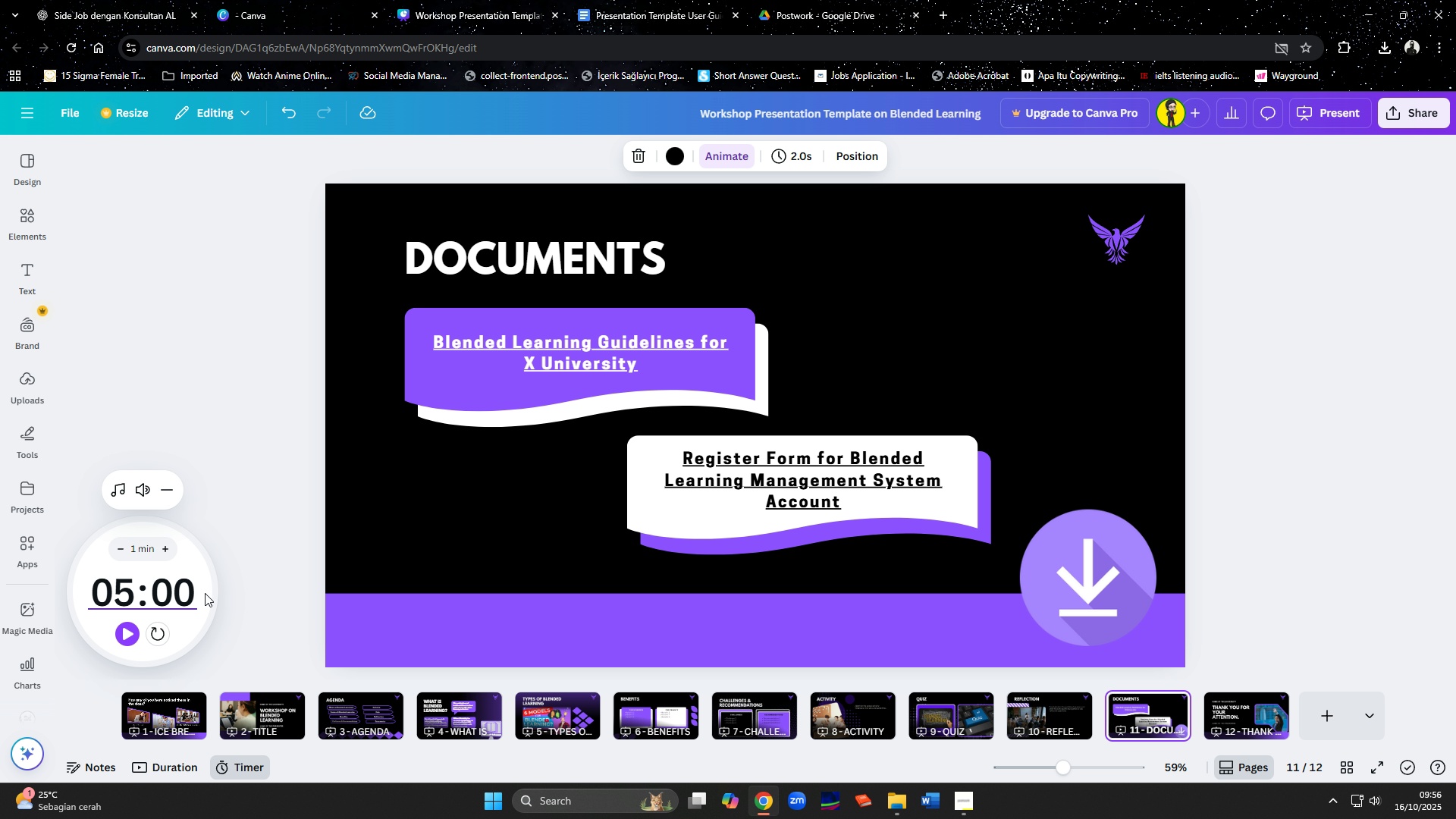 
left_click([155, 635])
 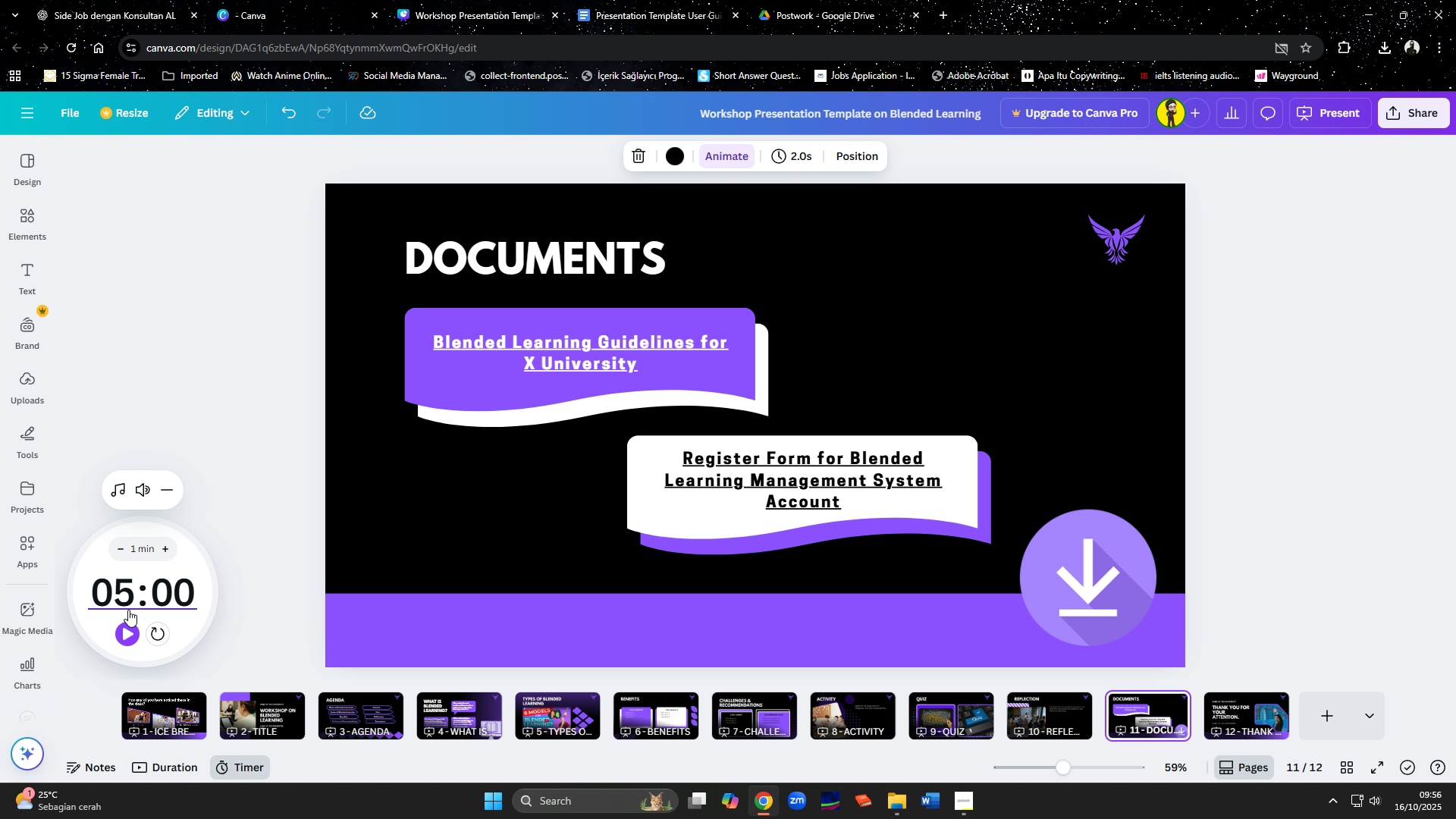 
left_click([136, 489])
 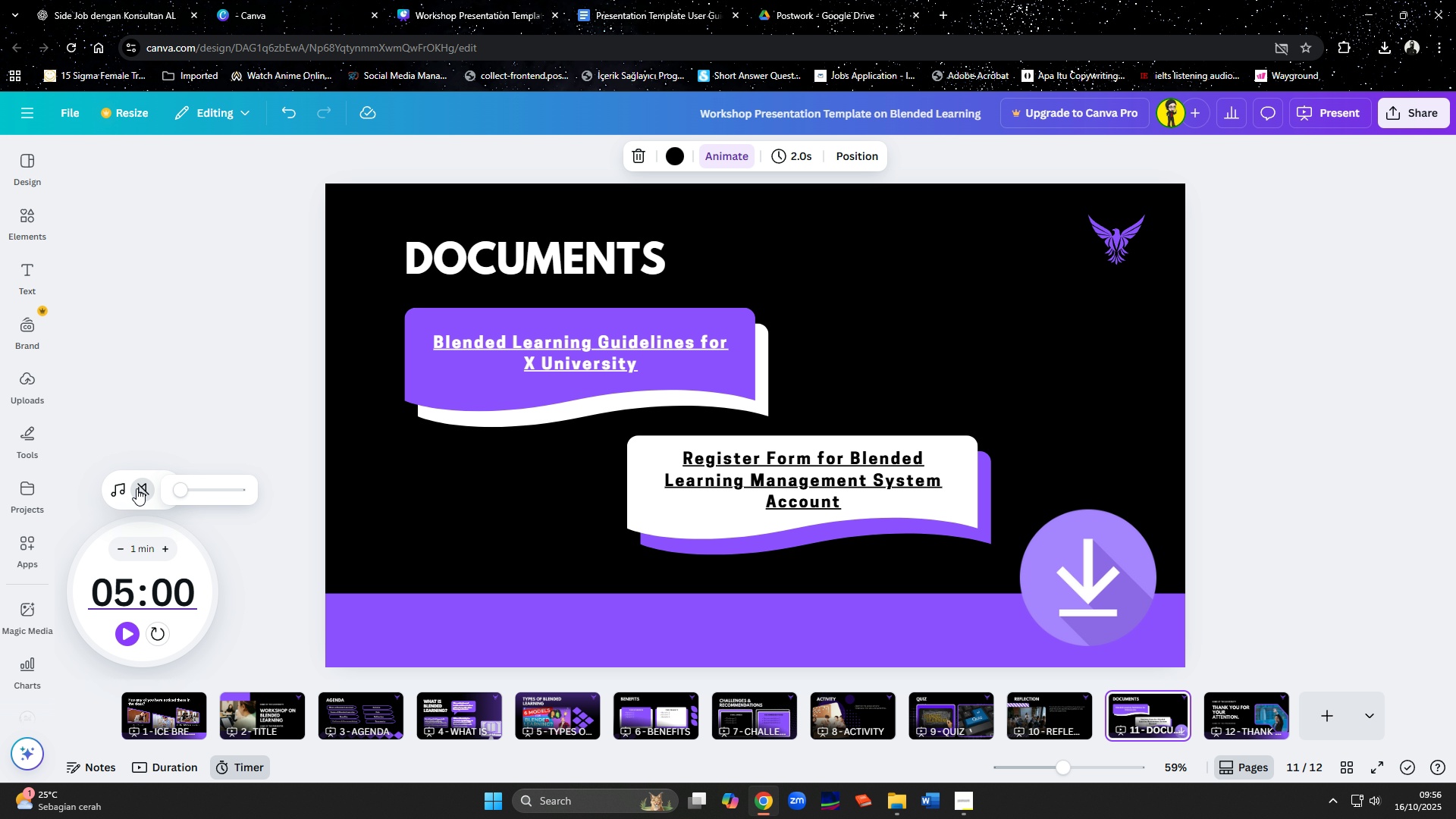 
left_click([136, 488])
 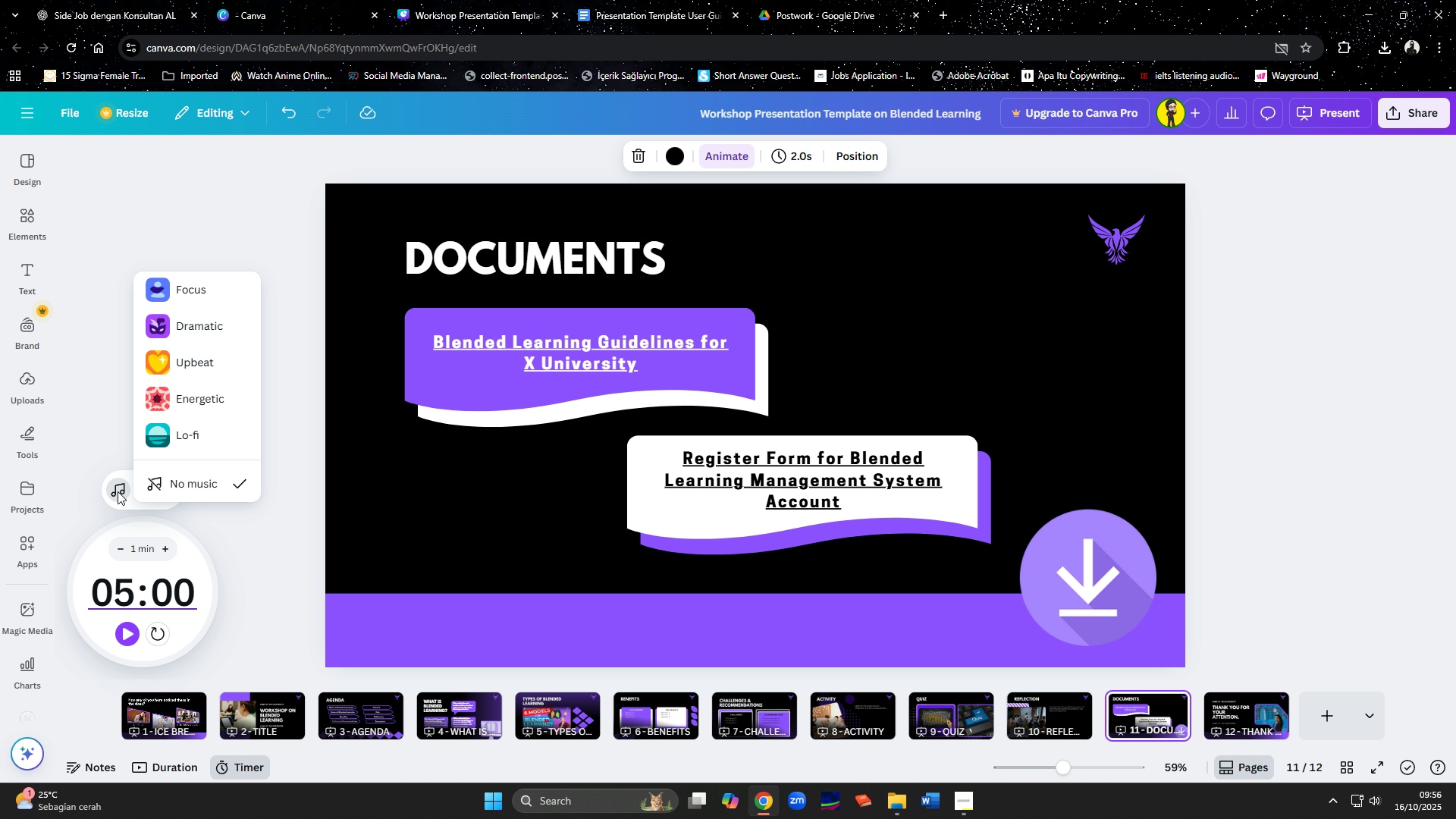 
left_click([197, 433])
 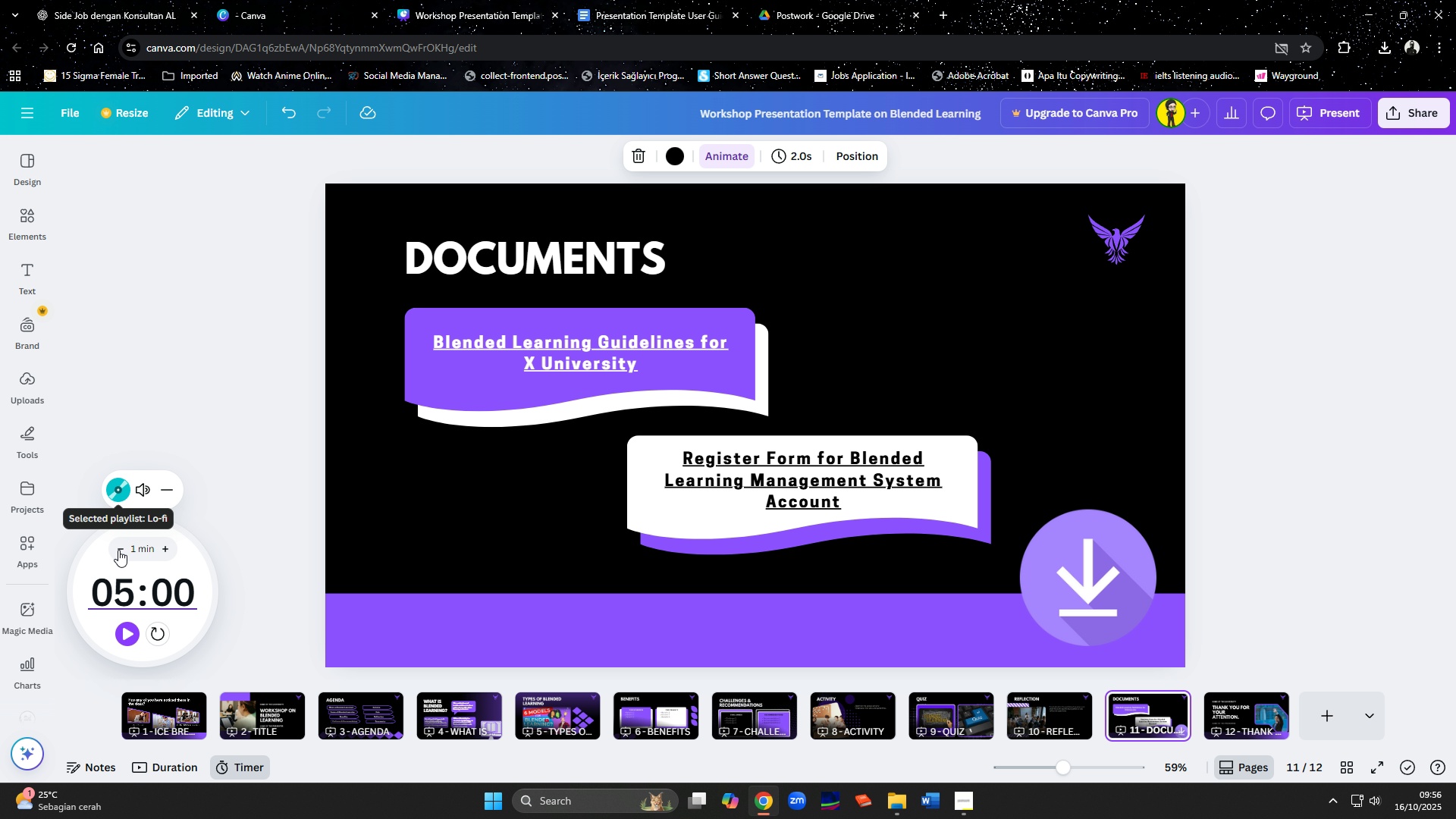 
left_click([122, 632])
 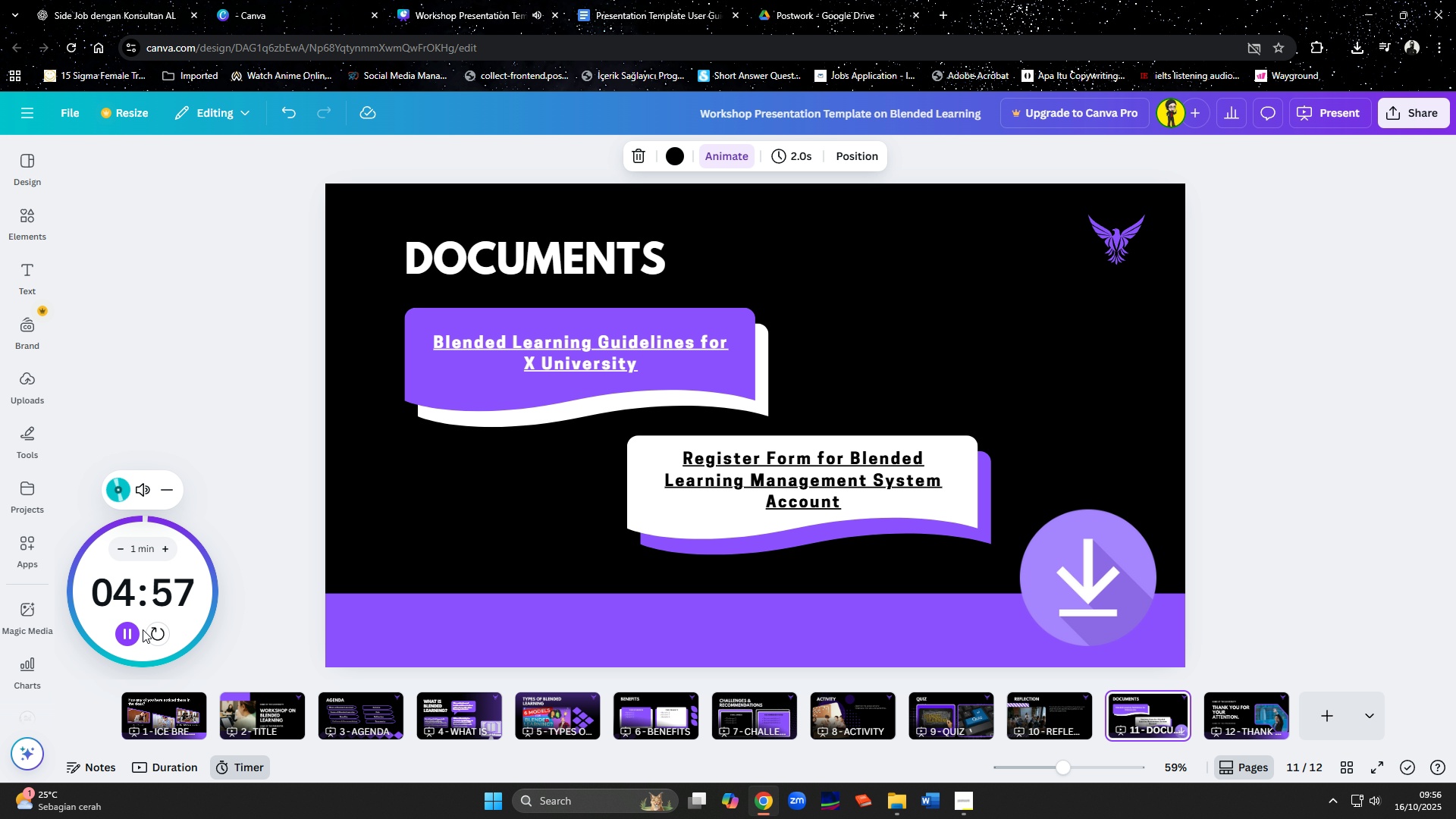 
left_click([119, 635])
 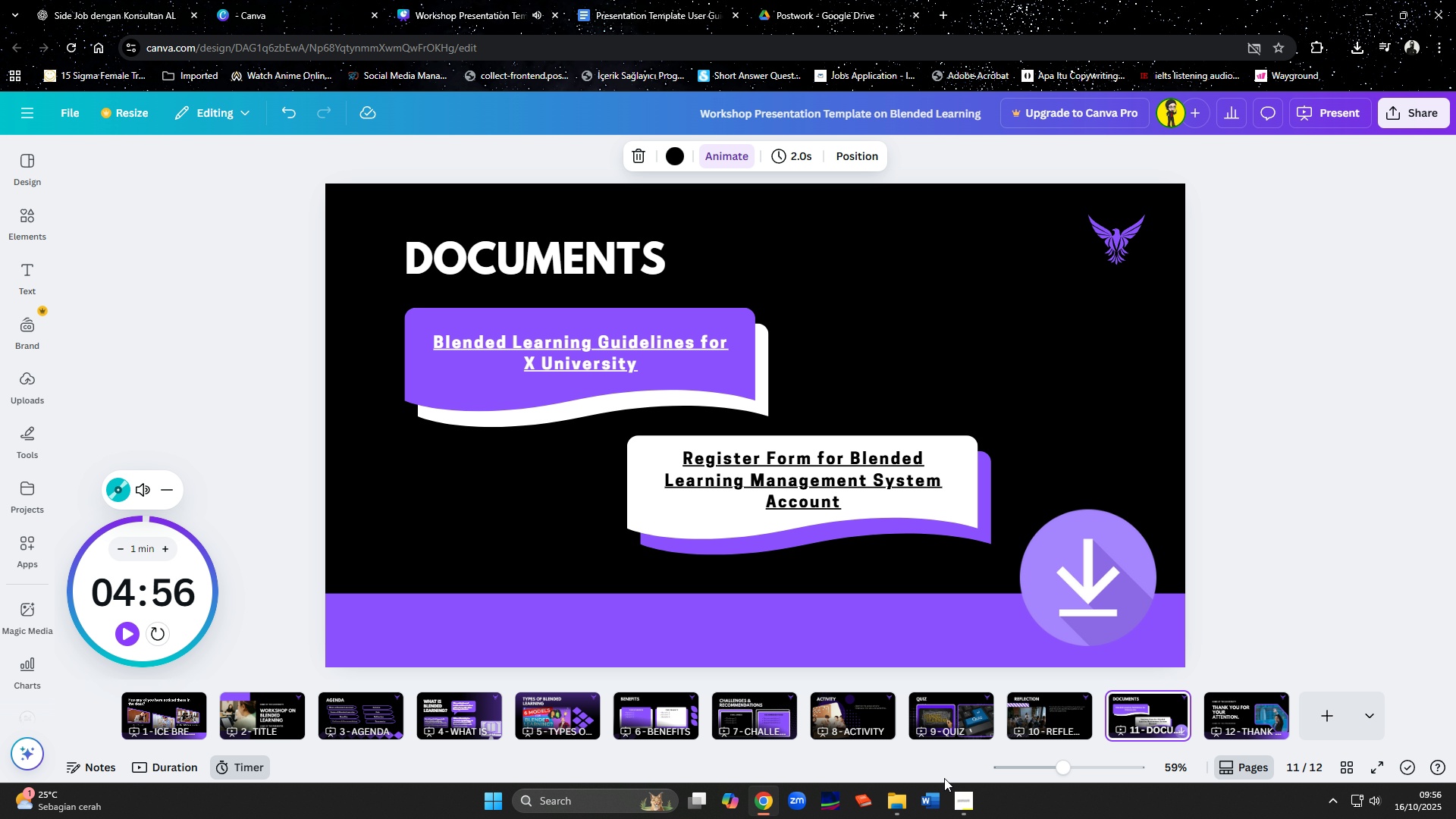 
left_click([962, 807])